 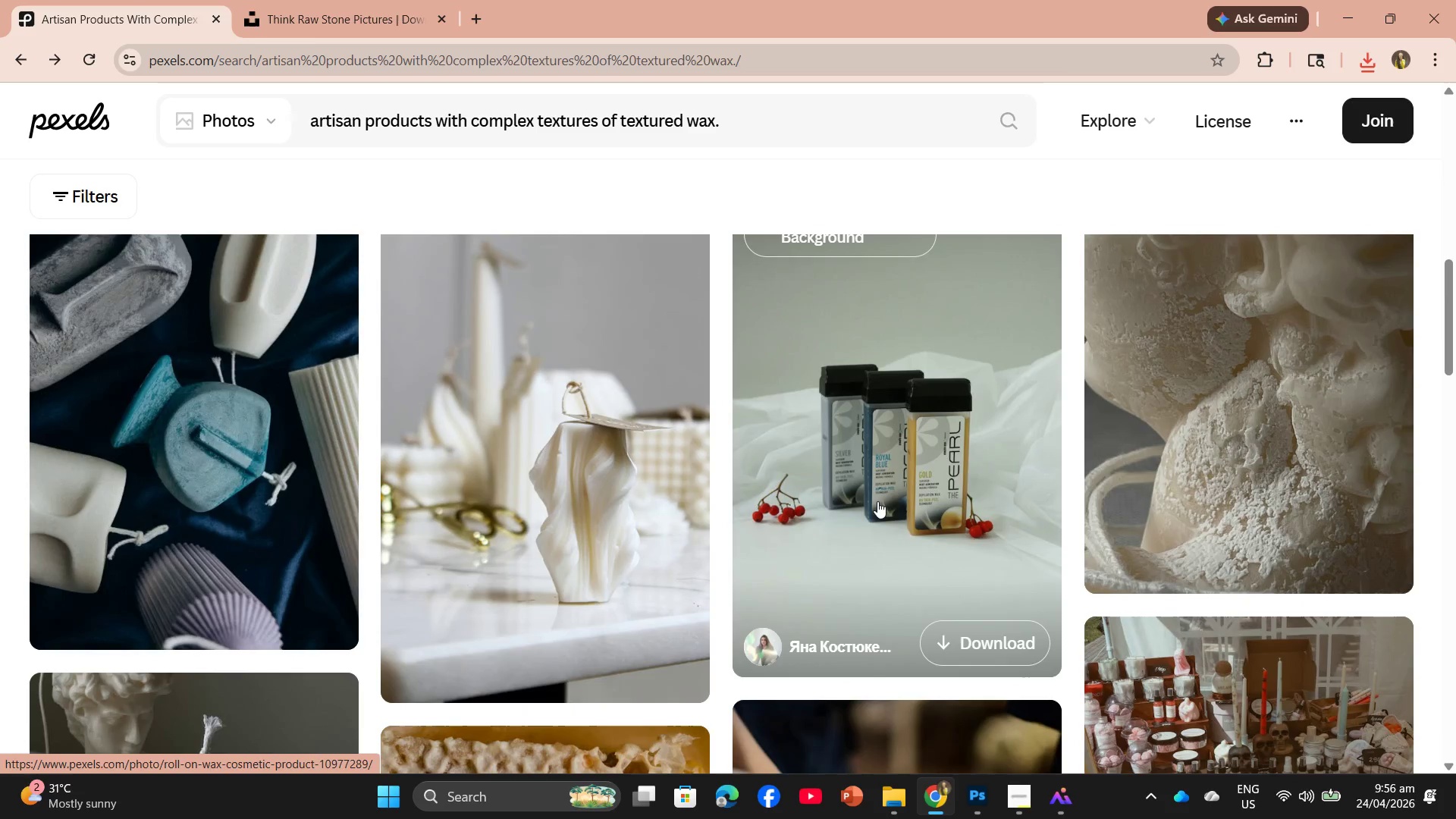 
scroll: coordinate [909, 526], scroll_direction: down, amount: 22.0
 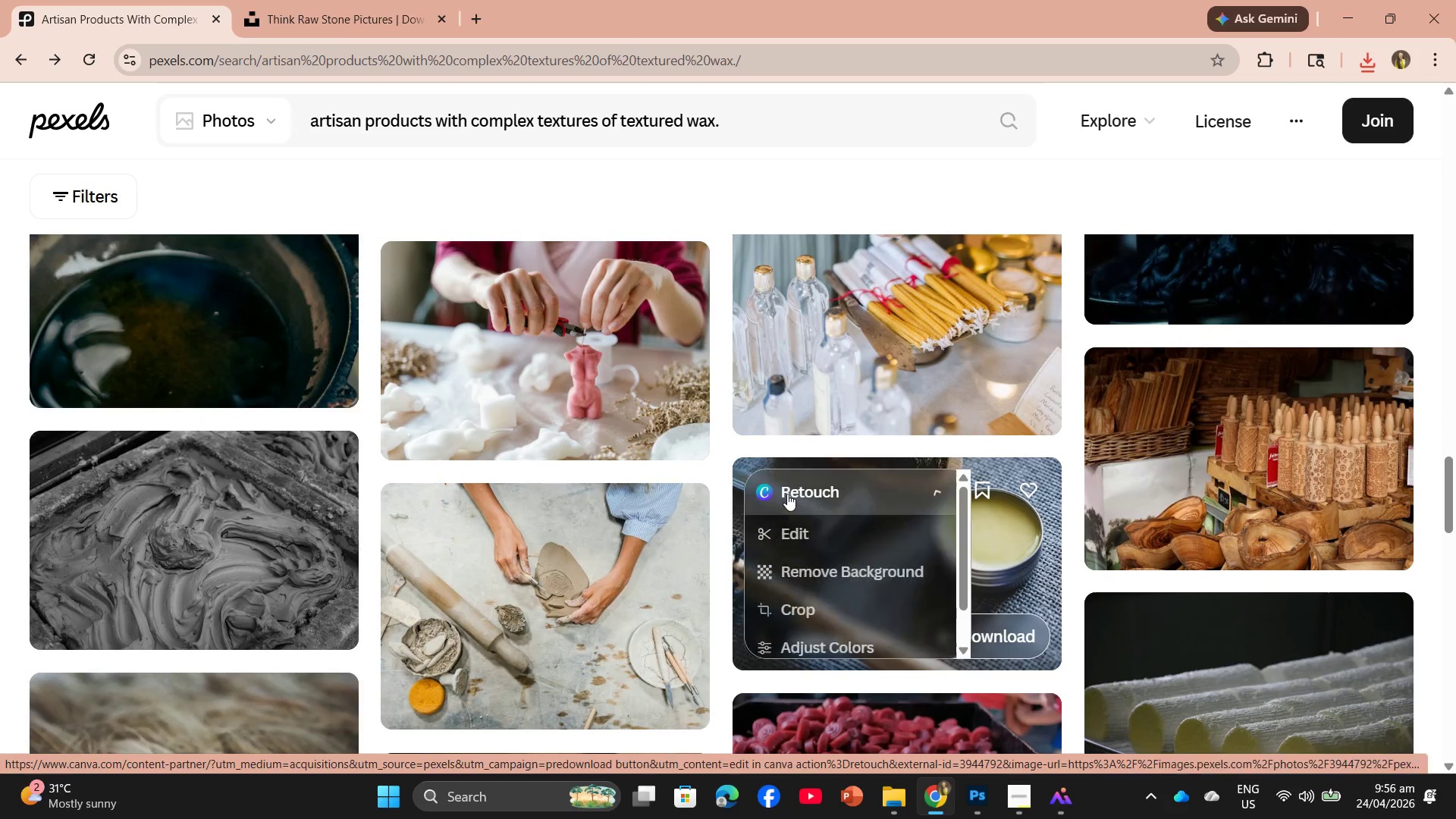 
scroll: coordinate [1056, 525], scroll_direction: up, amount: 23.0
 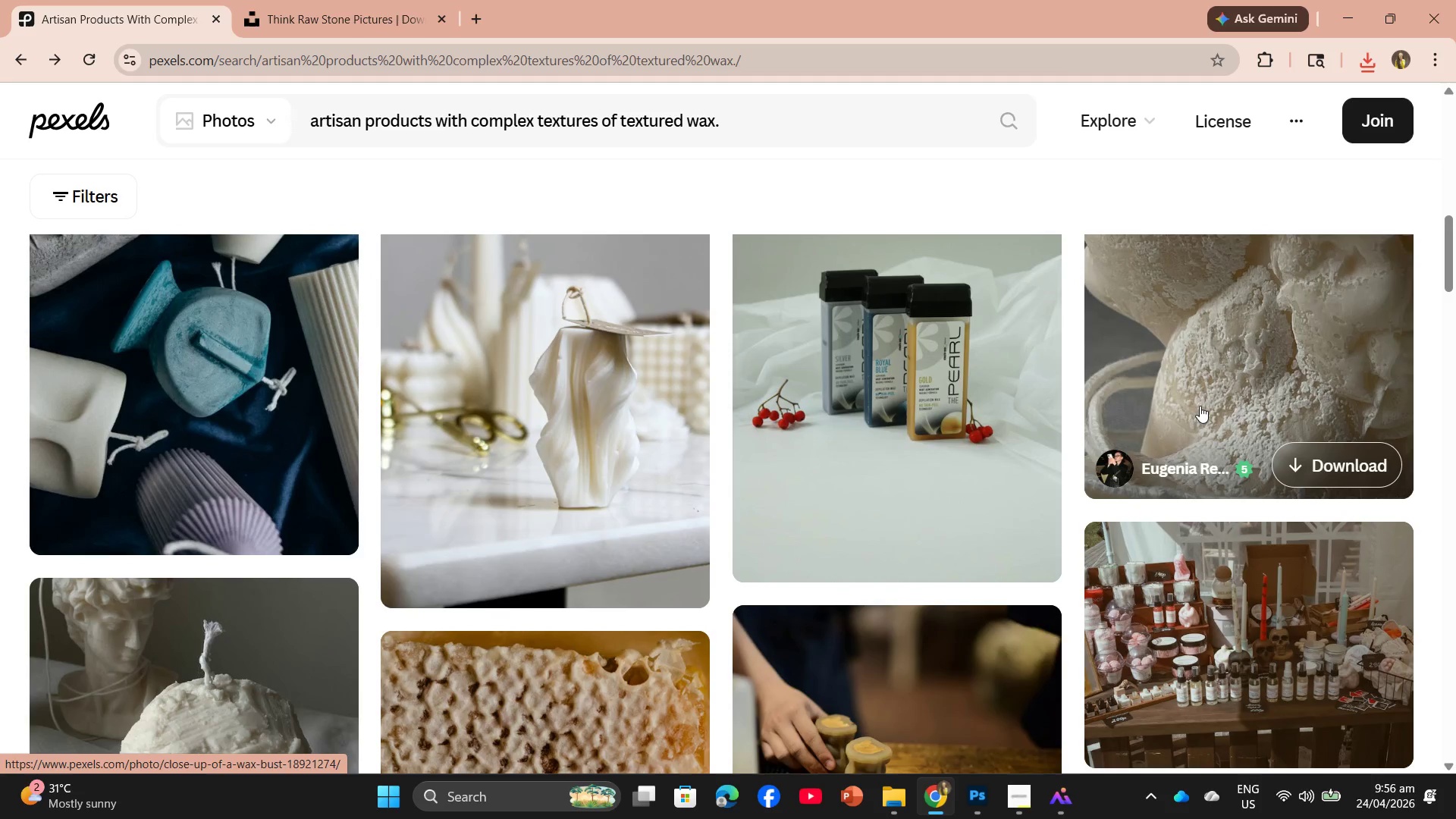 
left_click([1207, 392])
 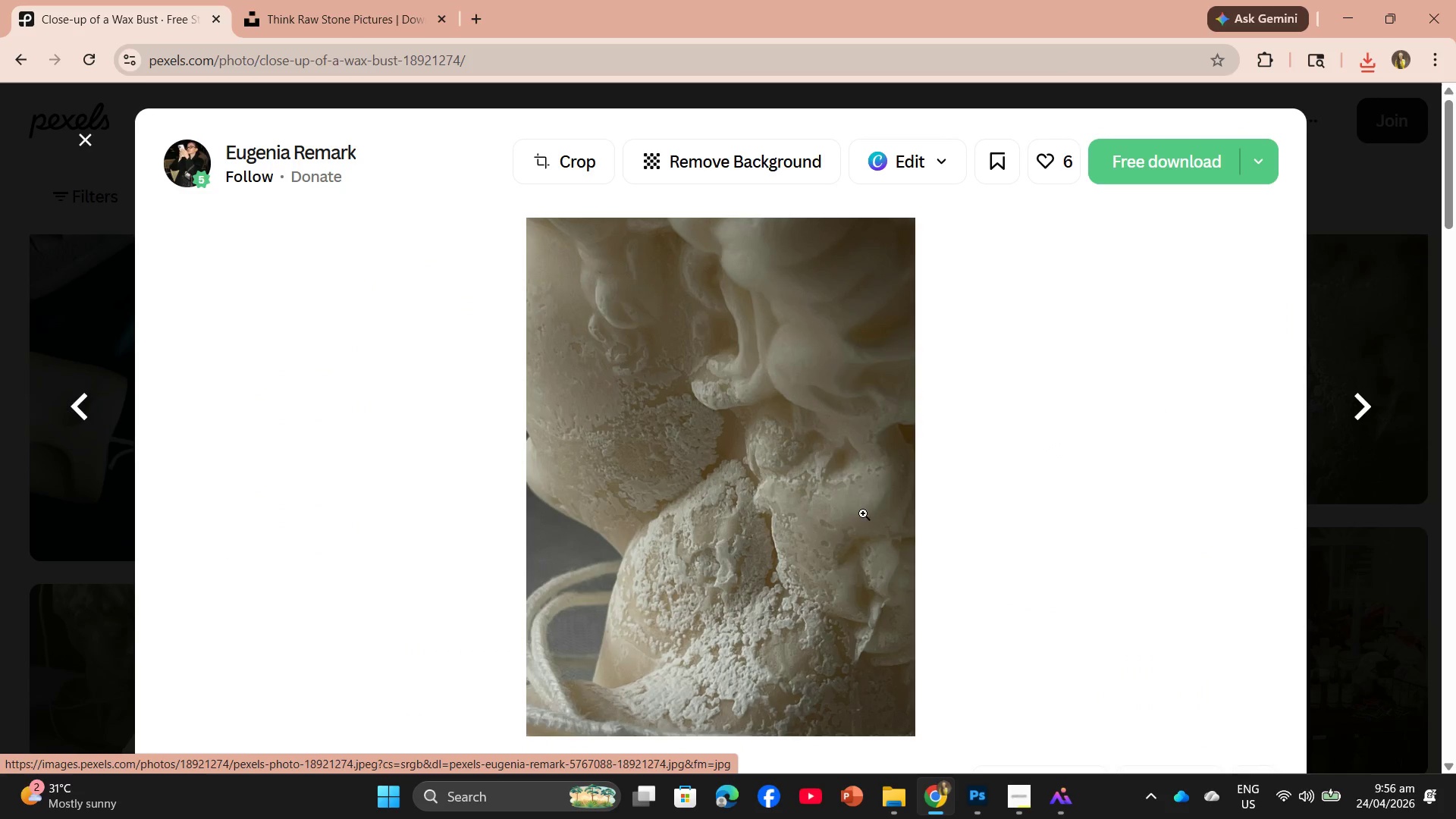 
scroll: coordinate [846, 519], scroll_direction: down, amount: 2.0
 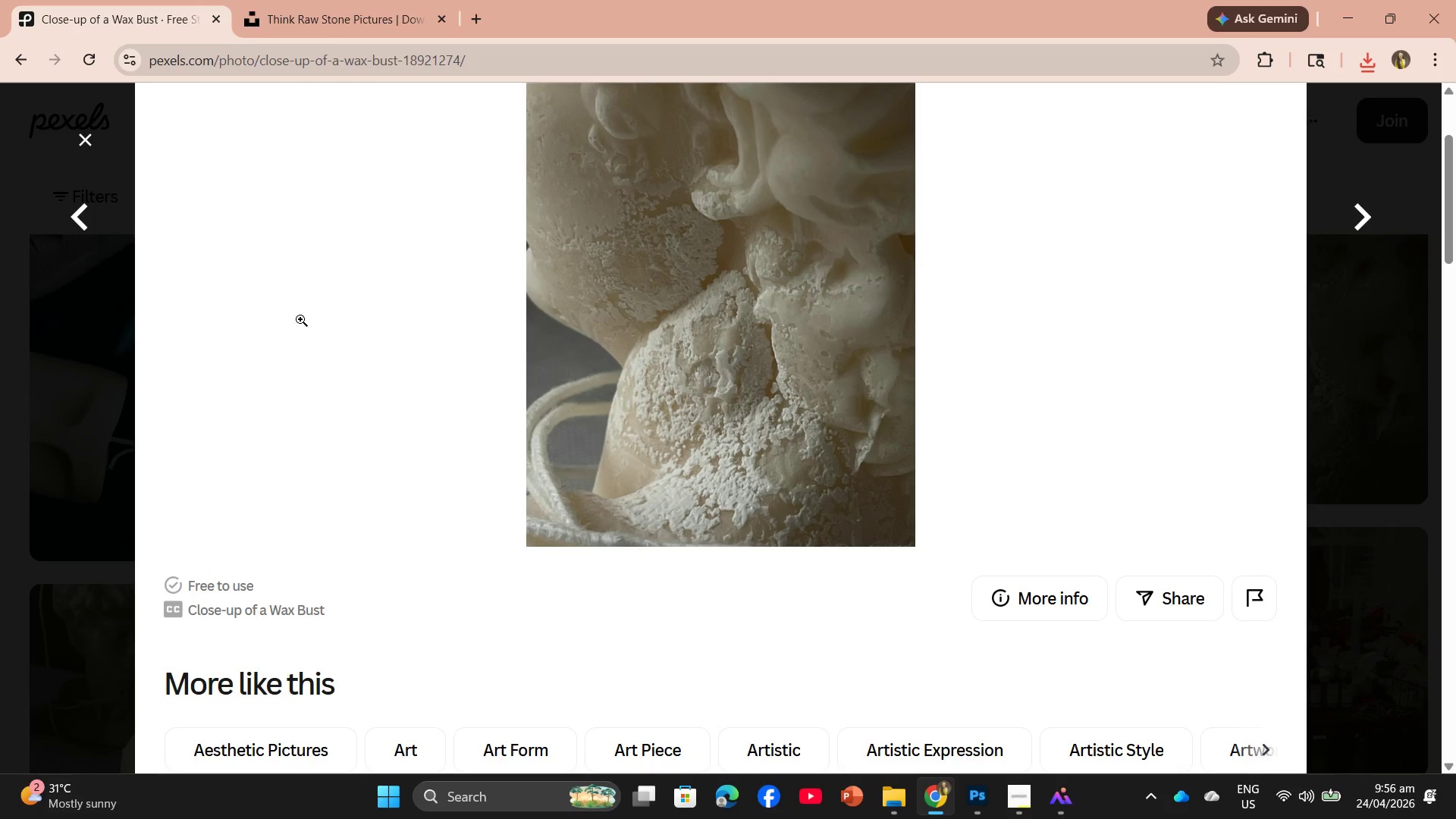 
left_click([86, 140])
 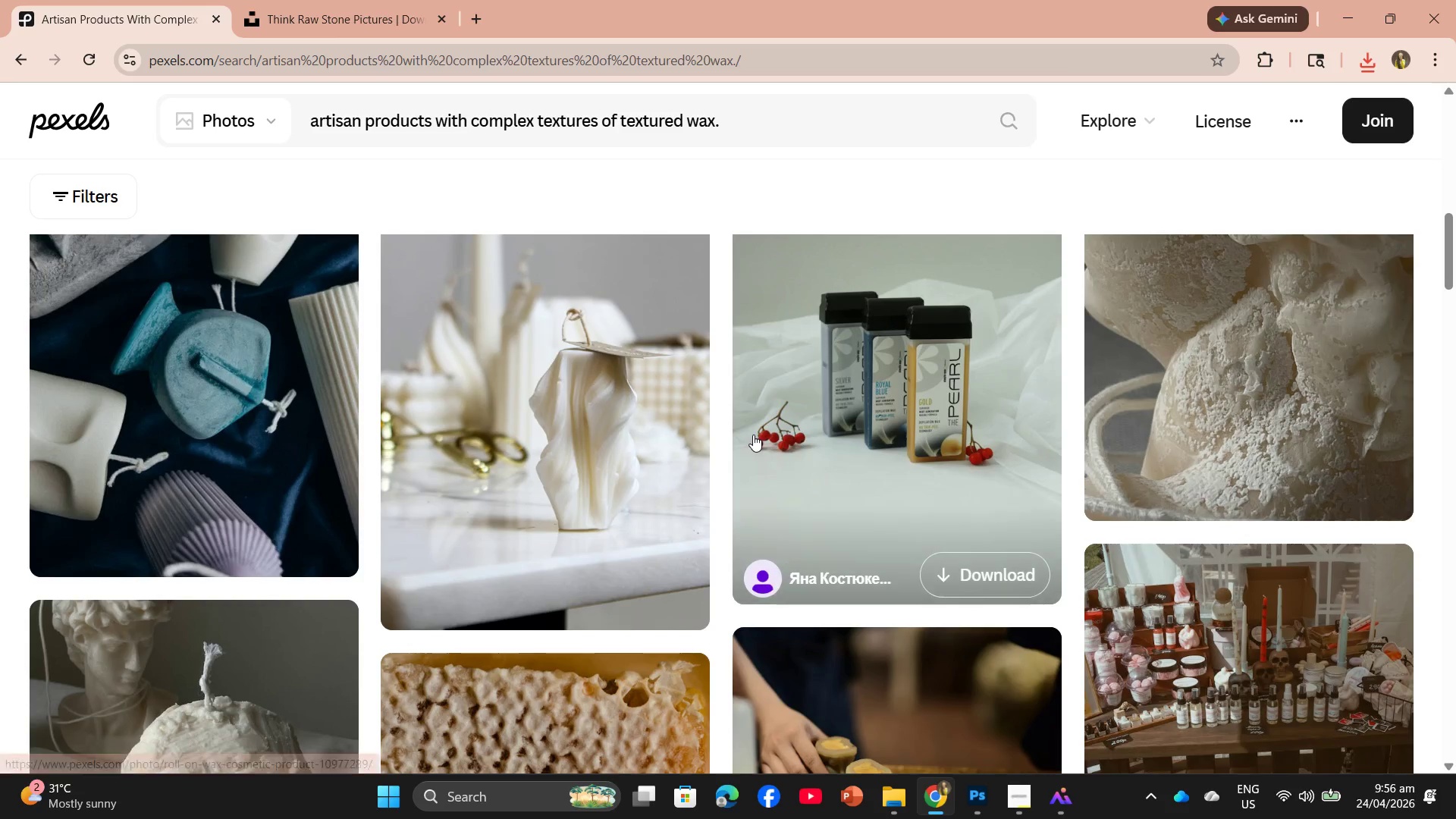 
scroll: coordinate [820, 410], scroll_direction: up, amount: 6.0
 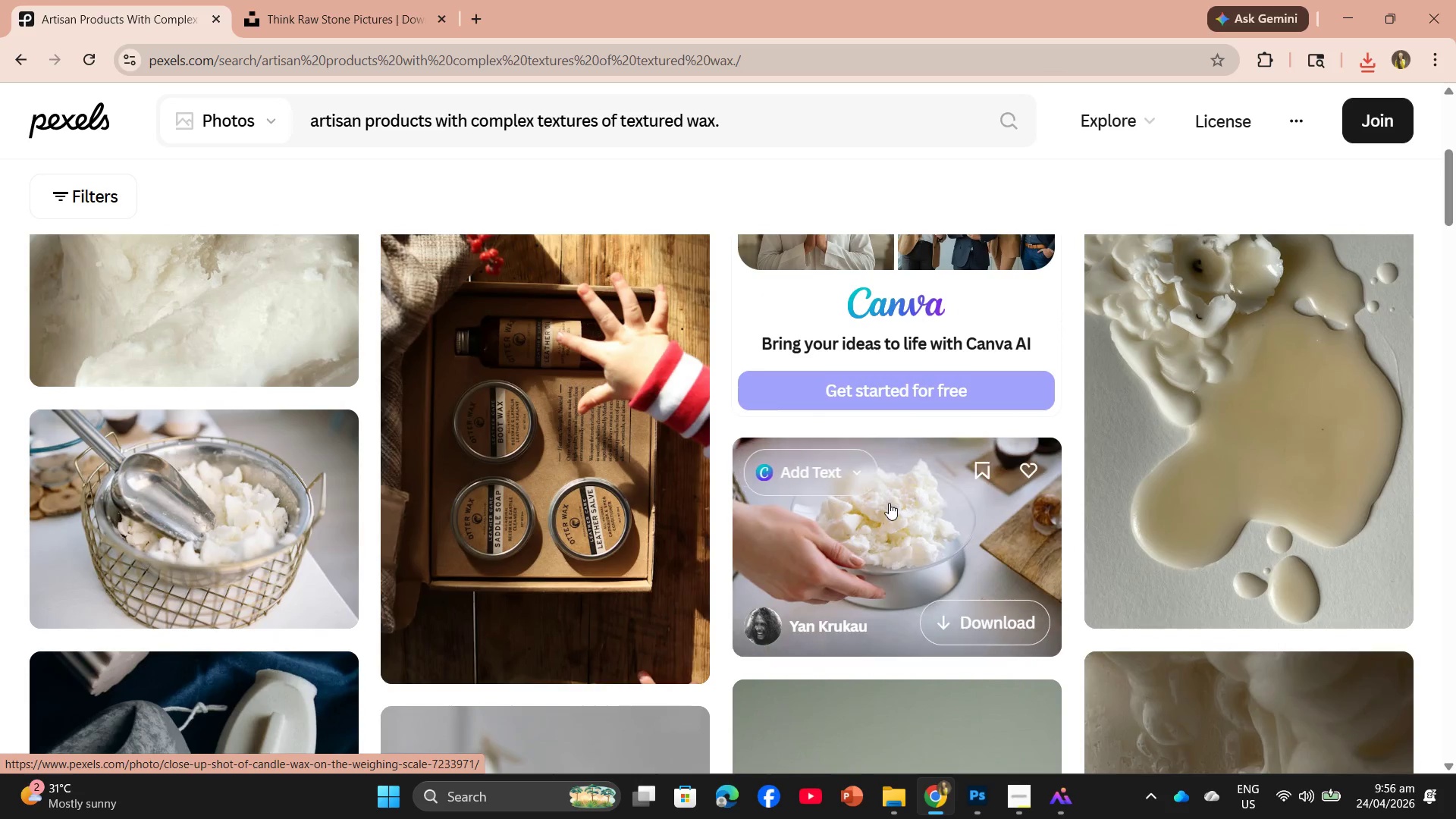 
left_click([889, 503])
 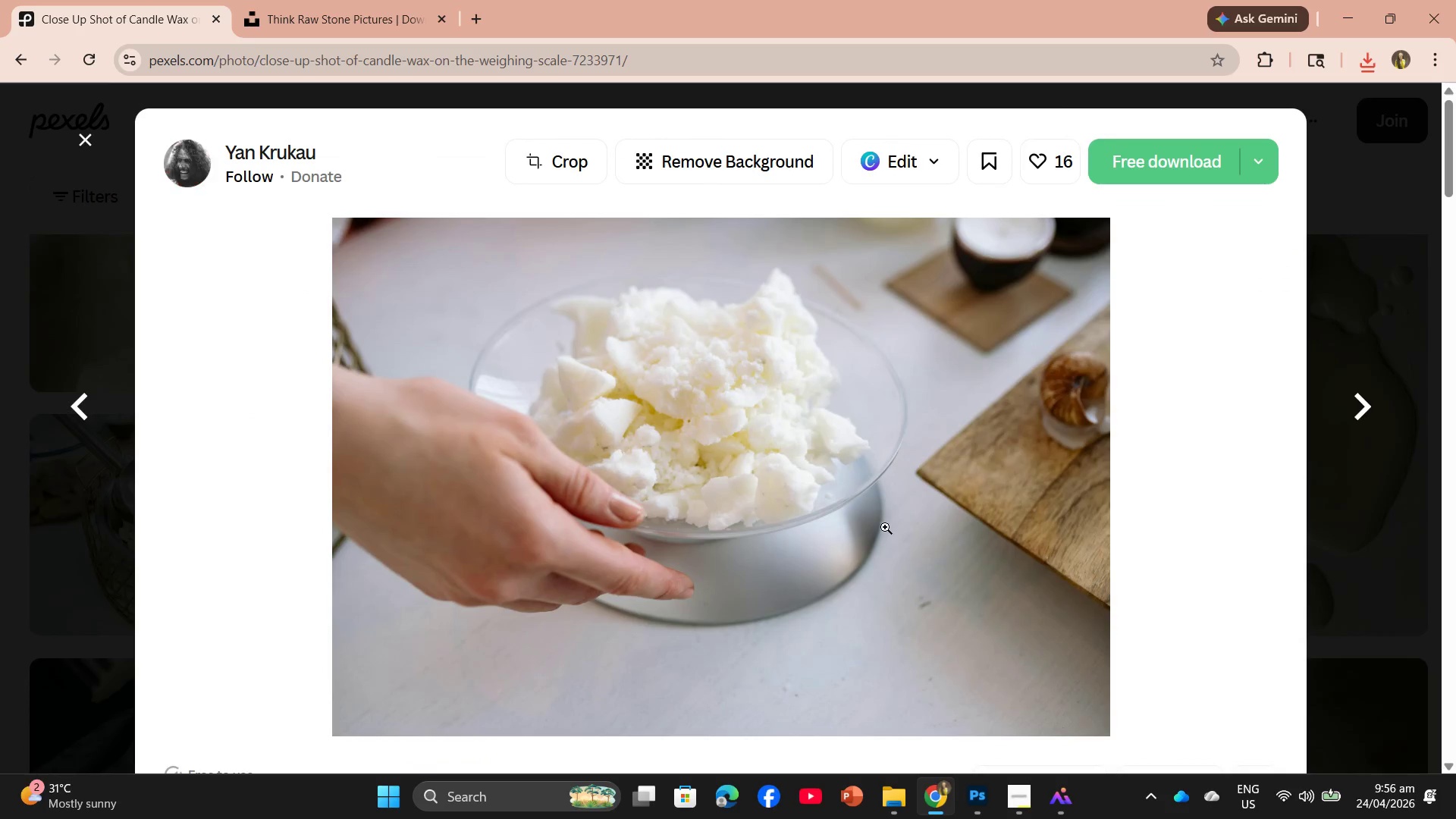 
scroll: coordinate [868, 541], scroll_direction: down, amount: 2.0
 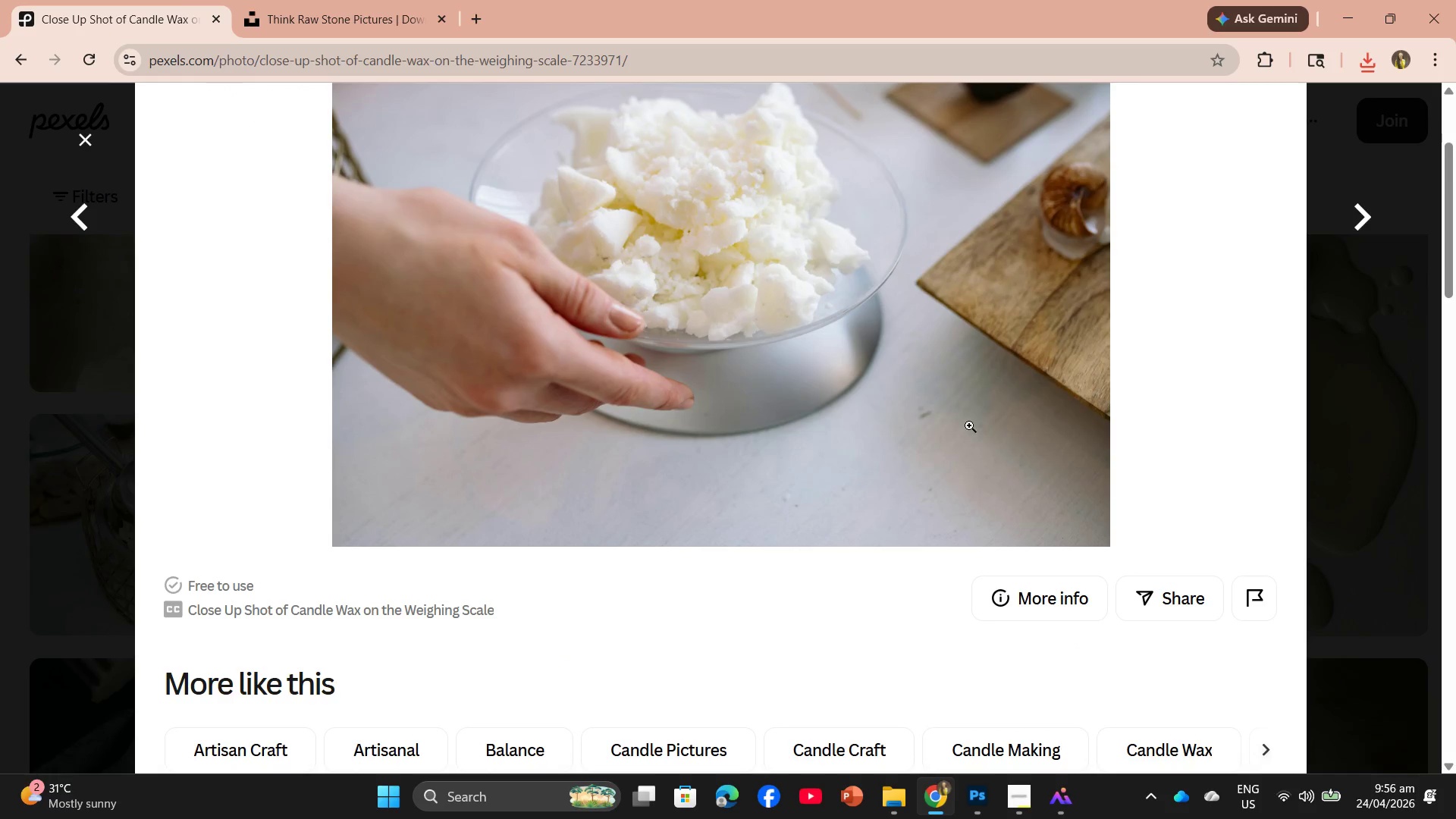 
left_click([1176, 169])
 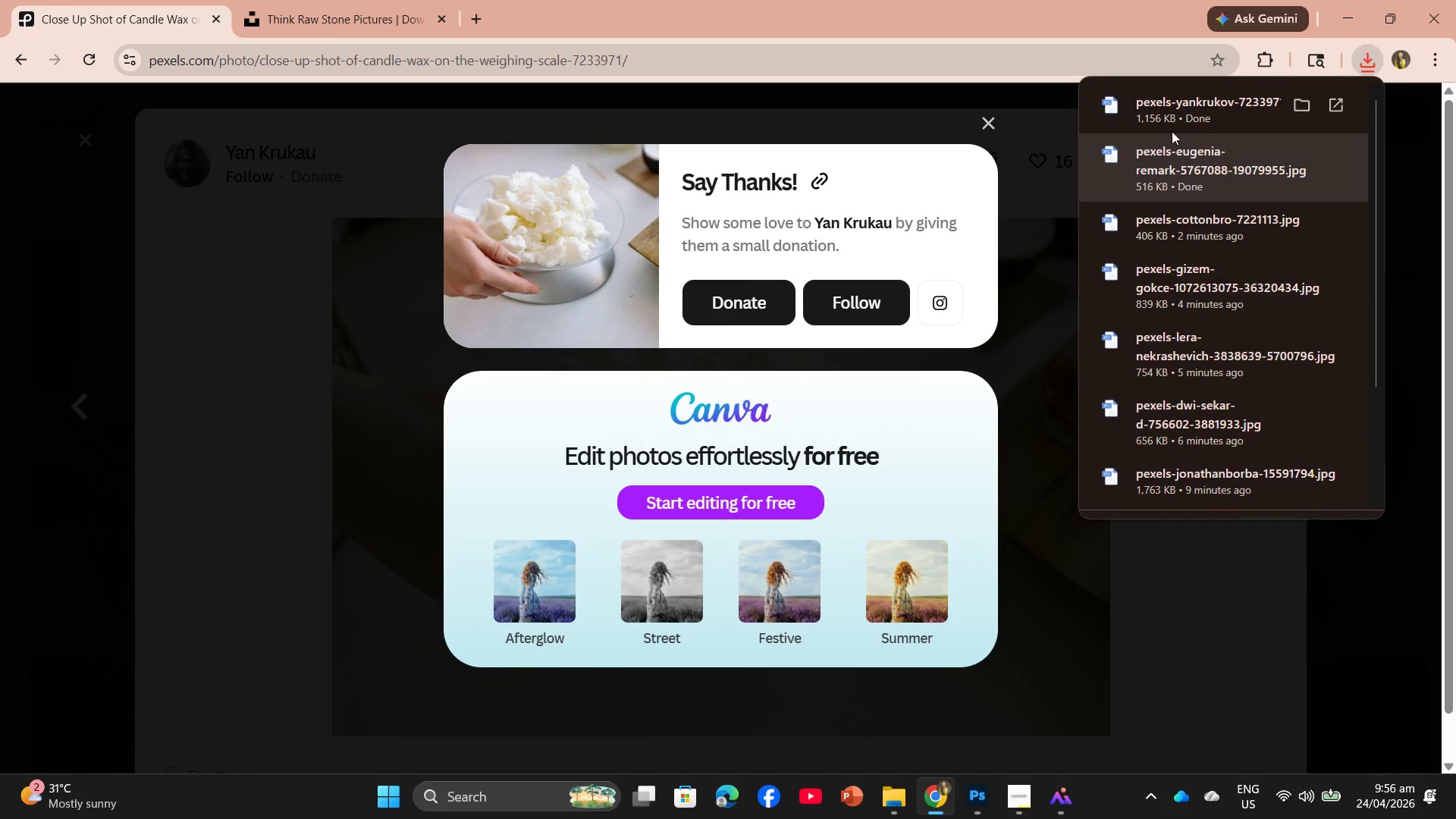 
scroll: coordinate [1163, 303], scroll_direction: up, amount: 5.0
 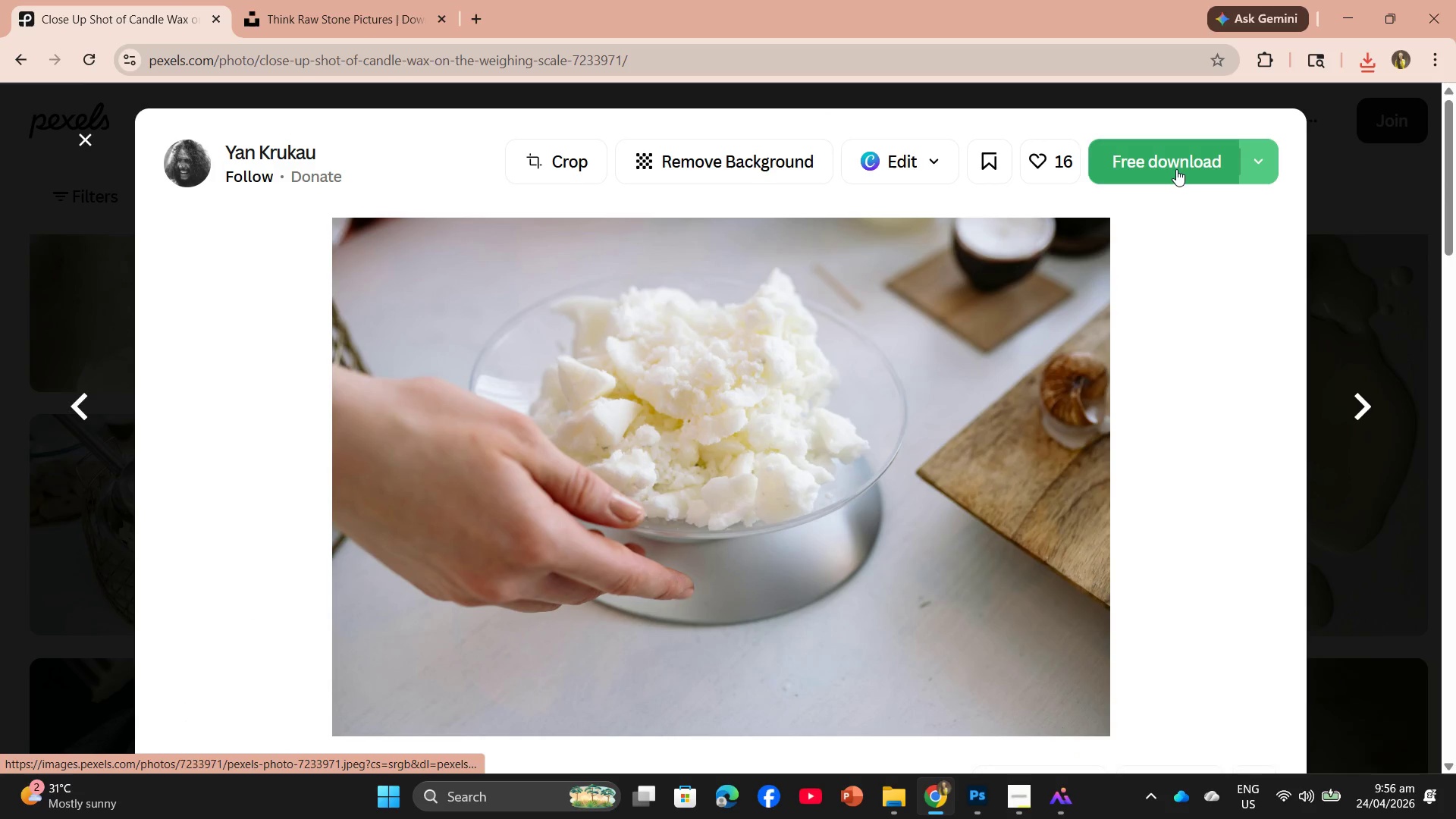 
left_click_drag(start_coordinate=[1168, 118], to_coordinate=[1051, 61])
 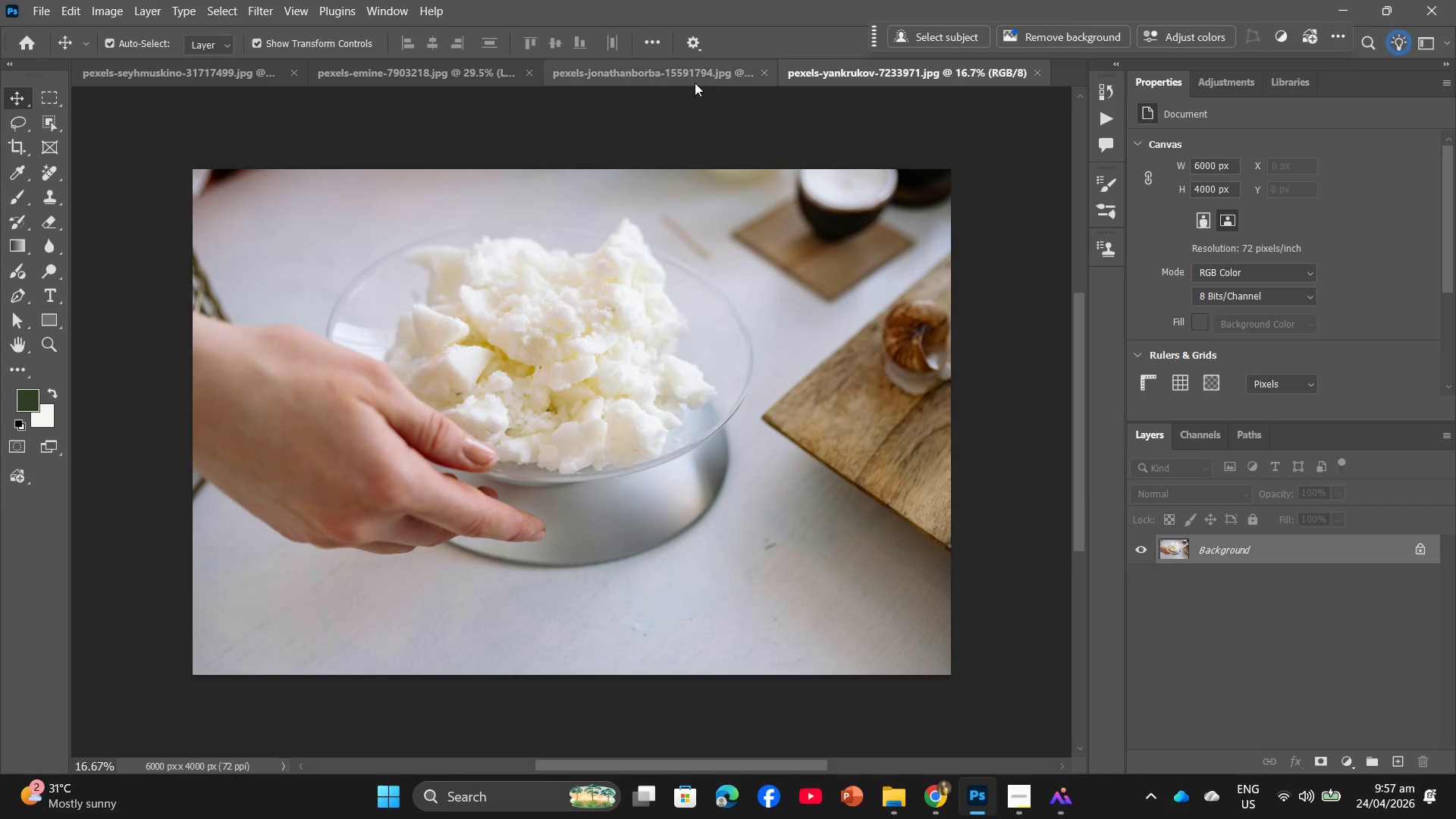 
left_click([764, 68])
 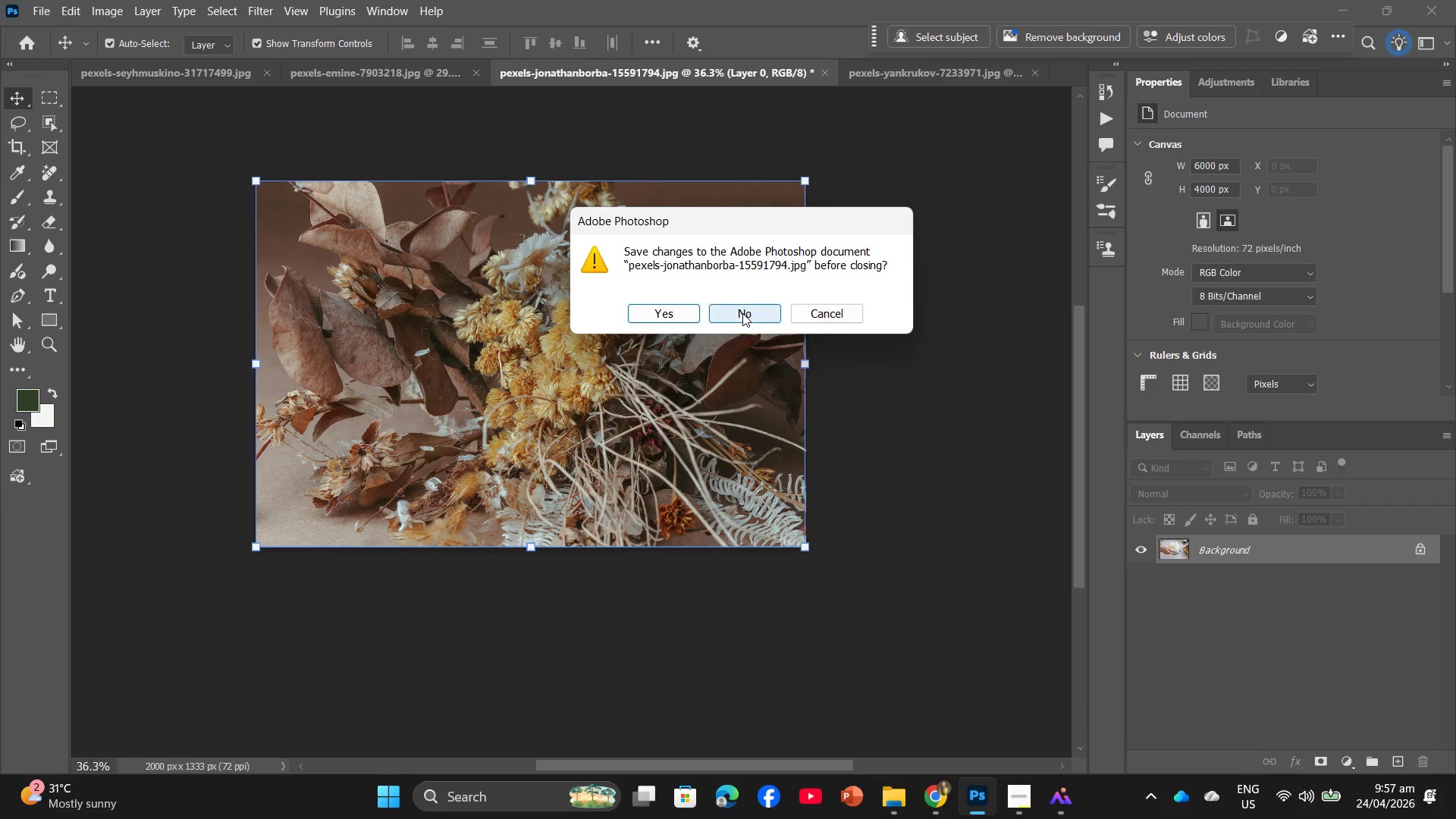 
left_click([742, 313])
 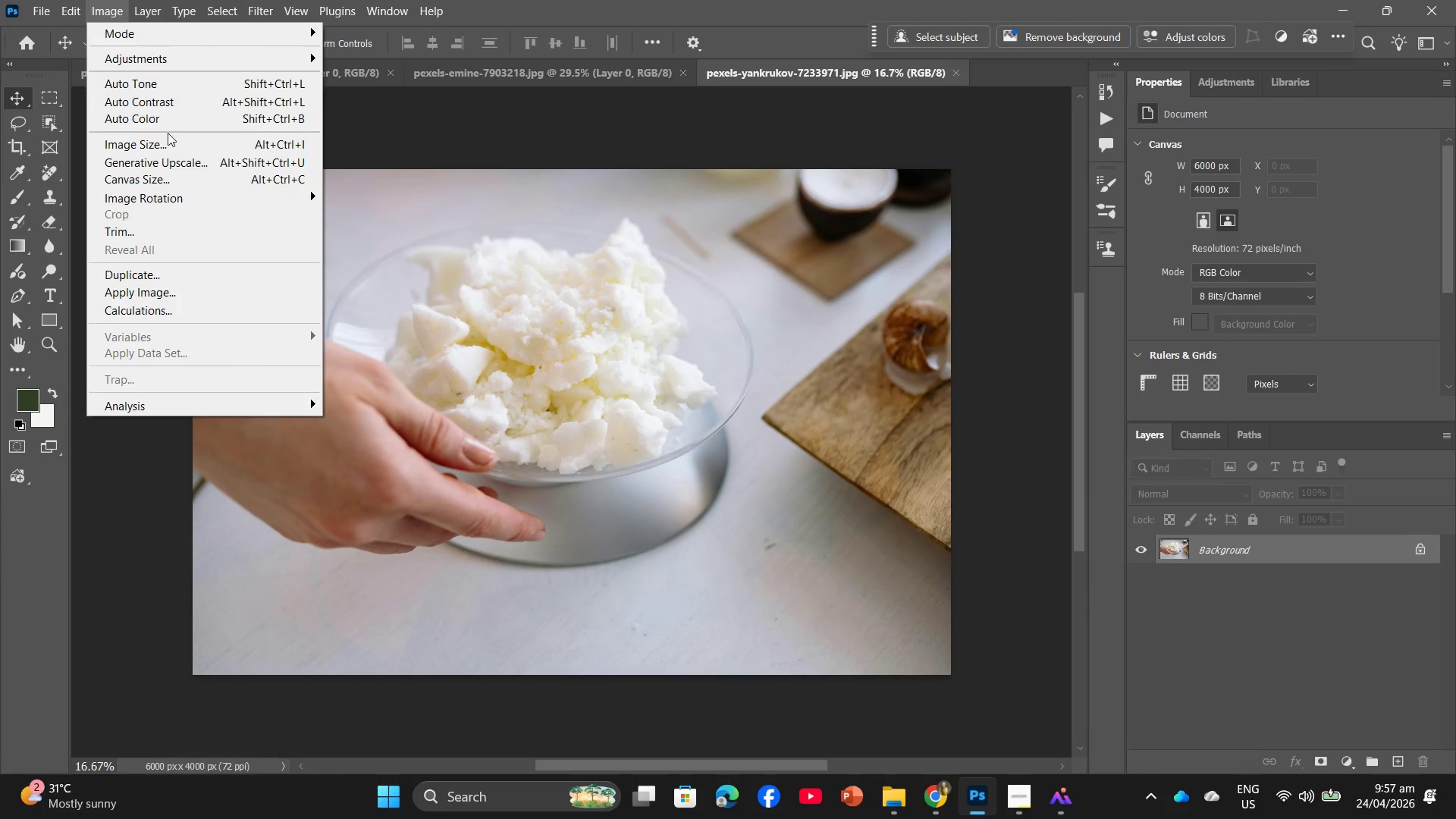 
wait(5.67)
 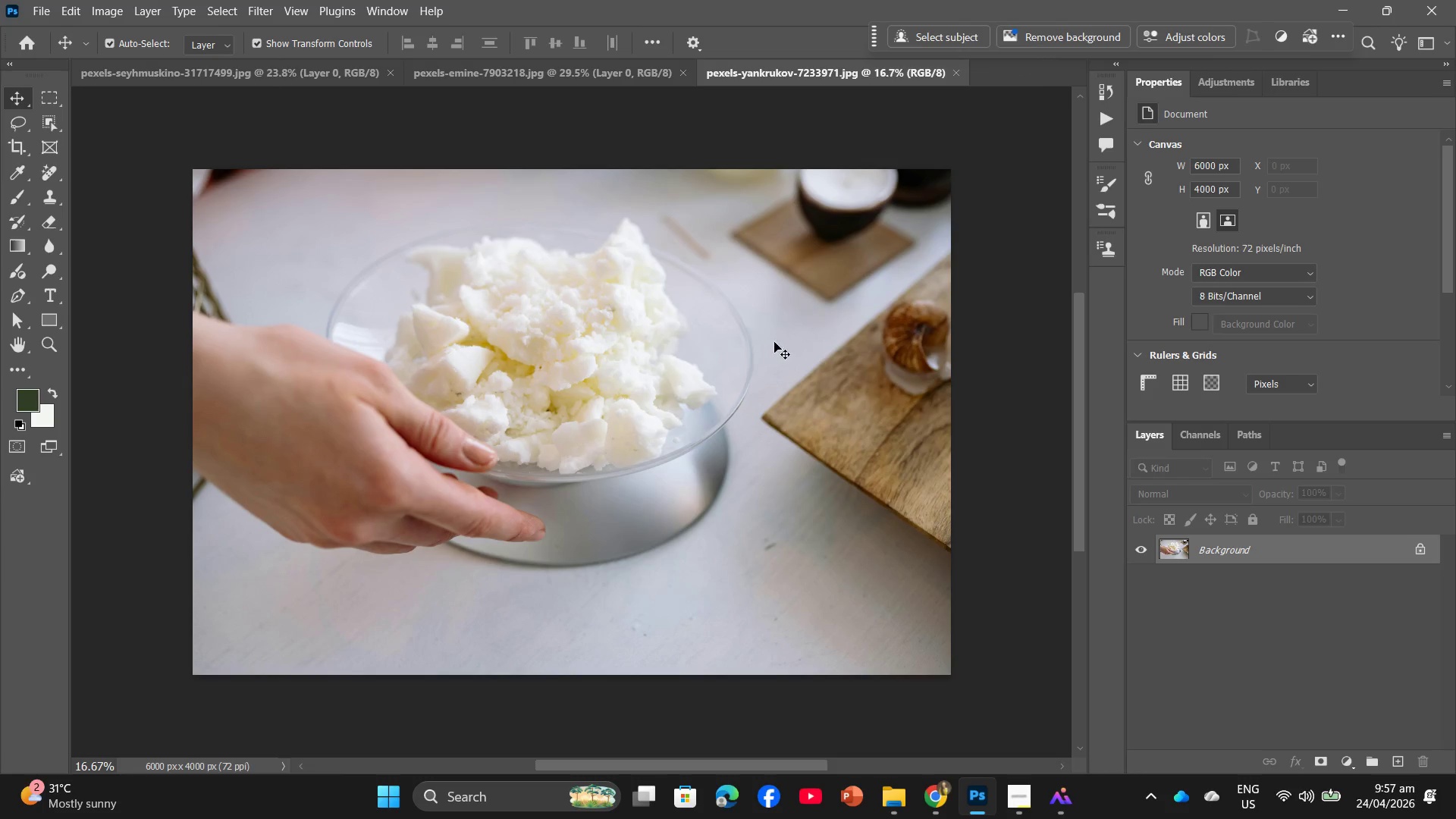 
left_click([199, 140])
 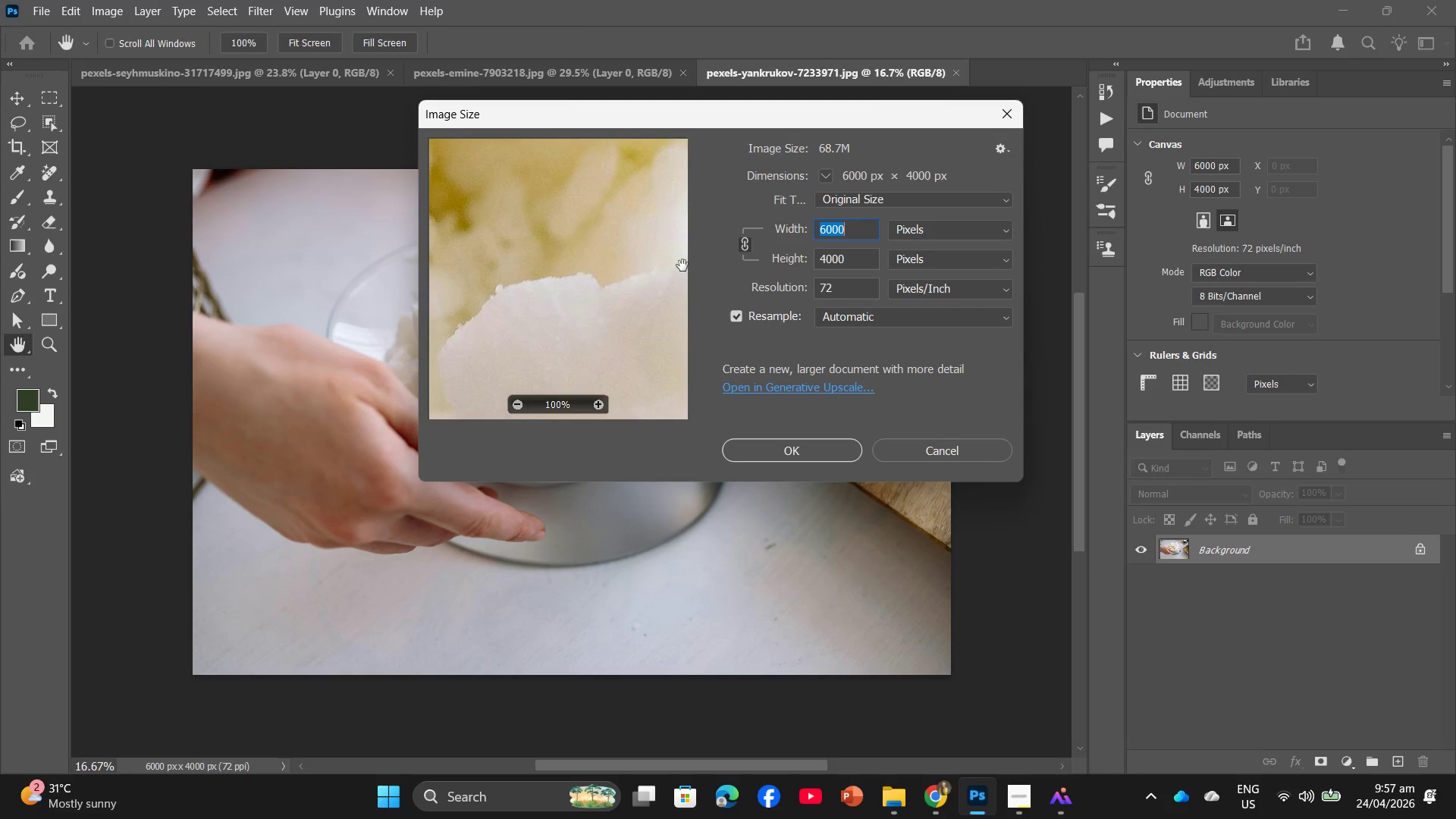 
key(Numpad2)
 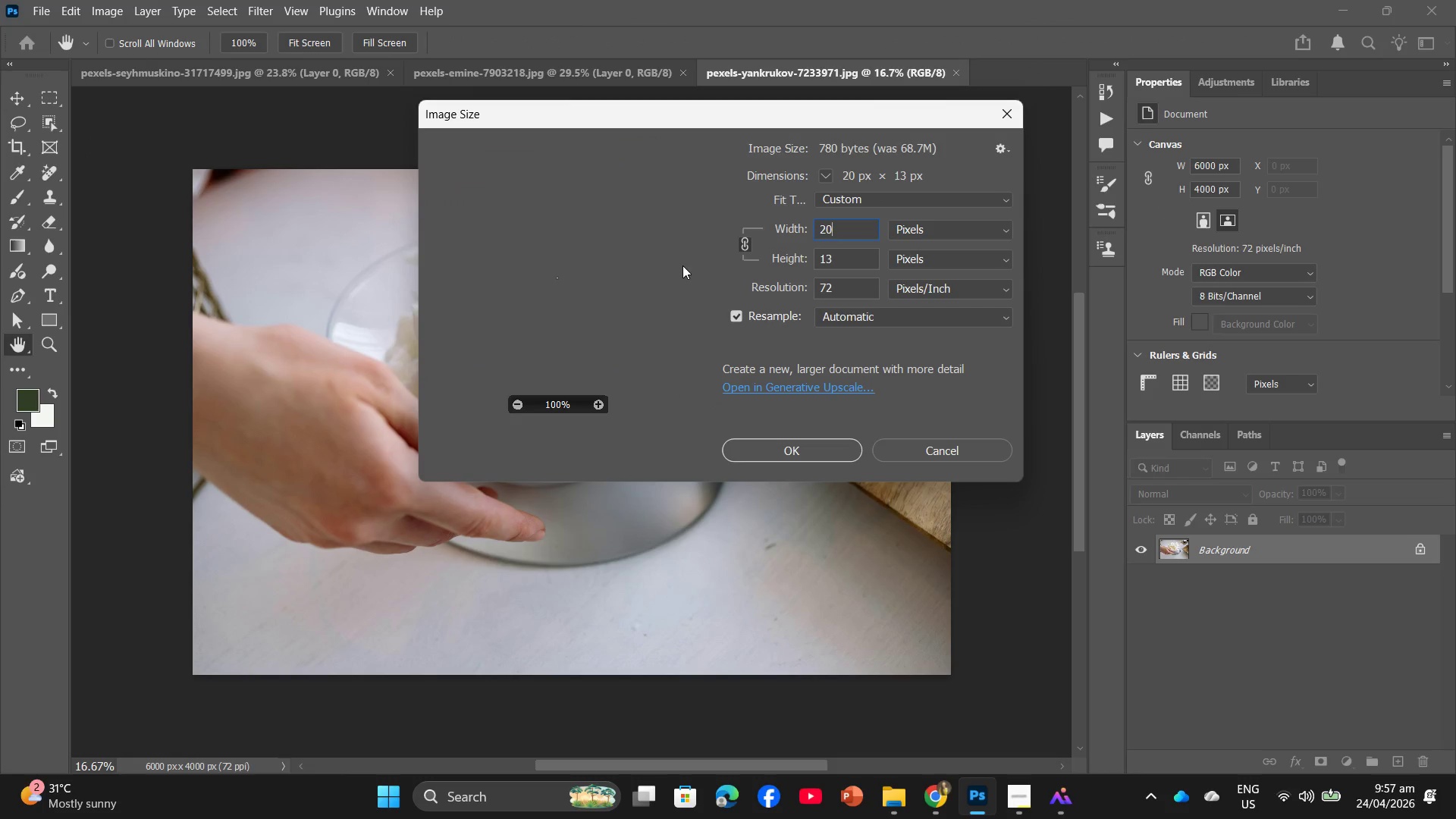 
key(Numpad0)
 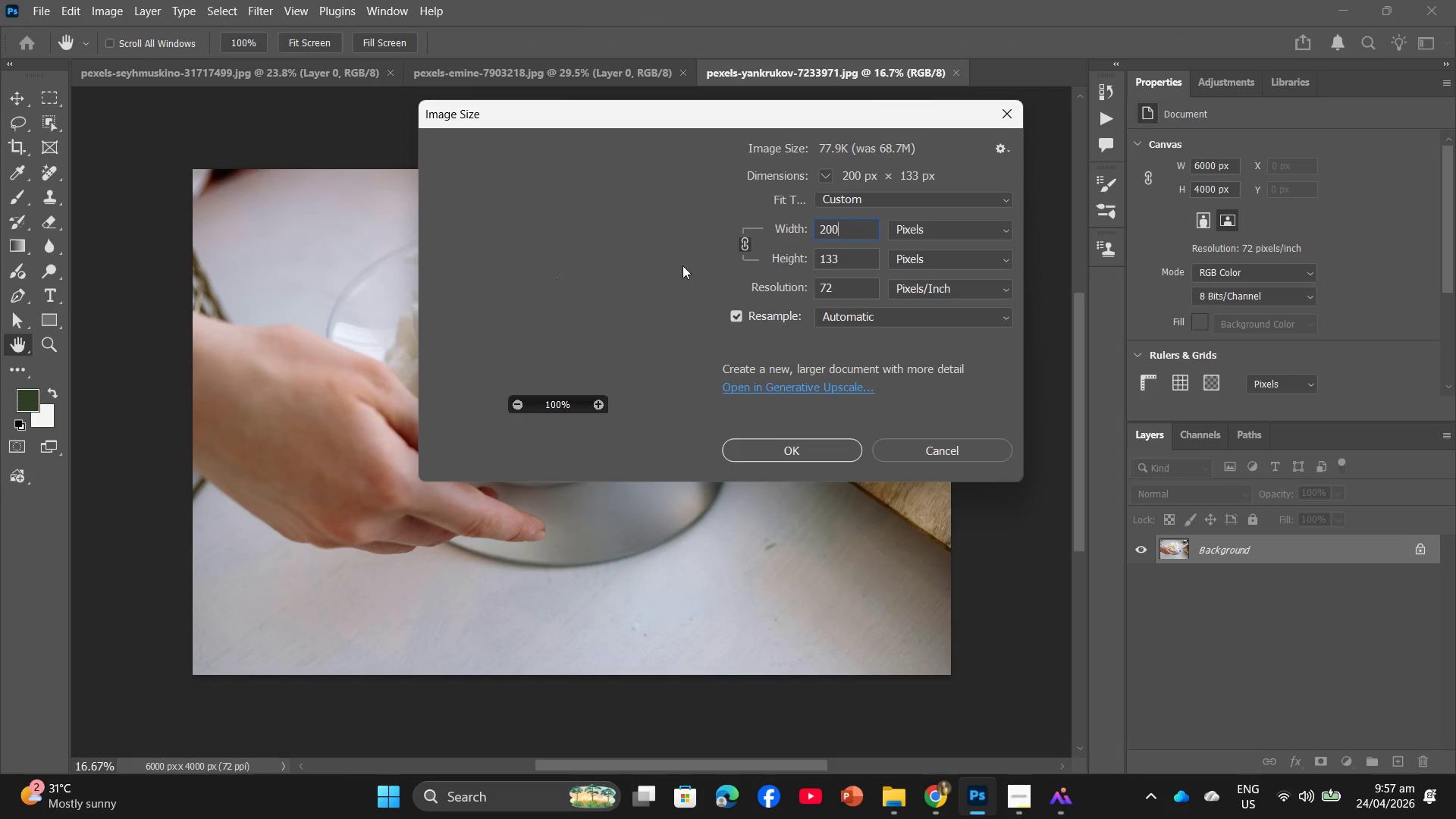 
key(Numpad0)
 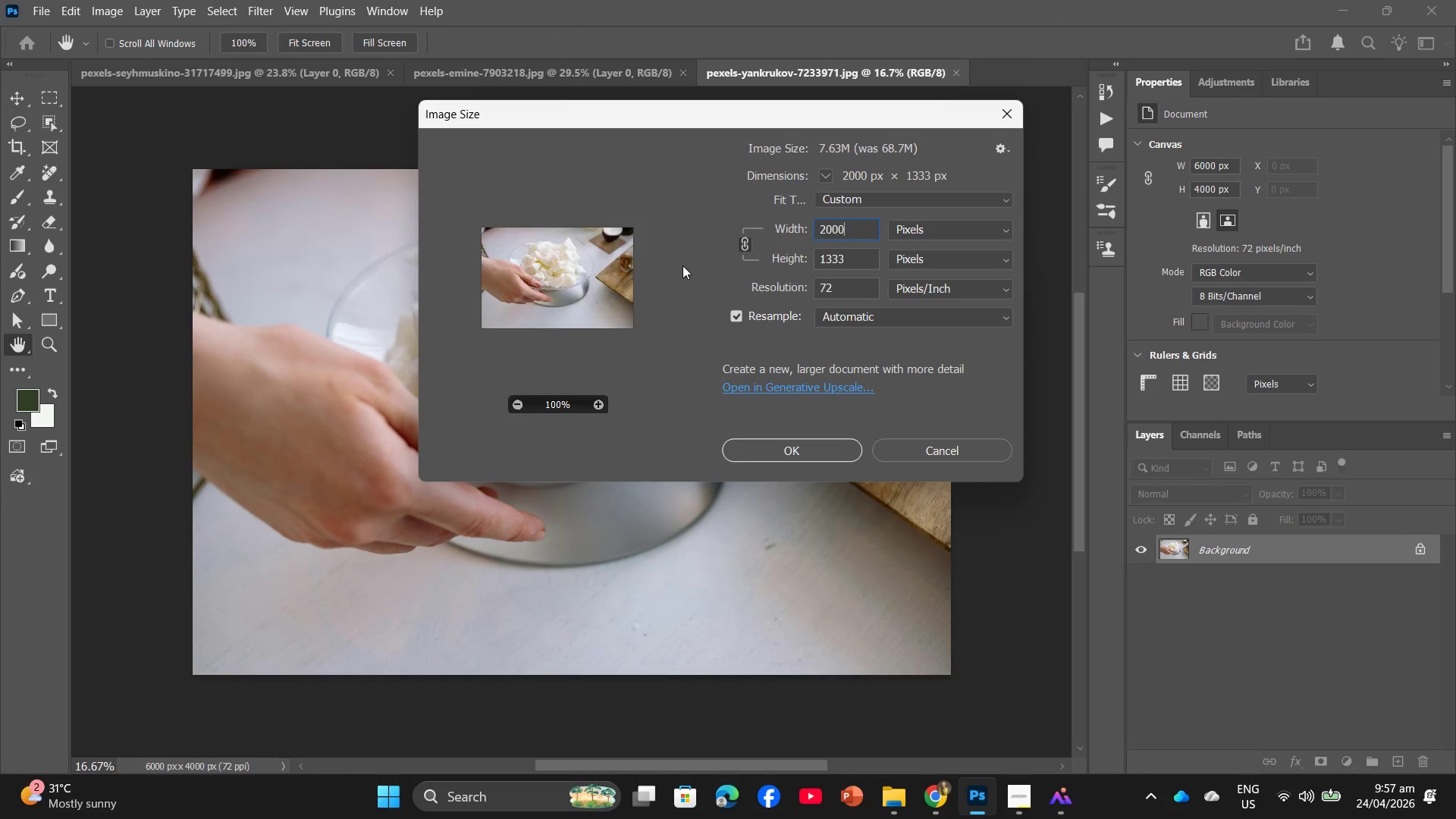 
key(Numpad0)
 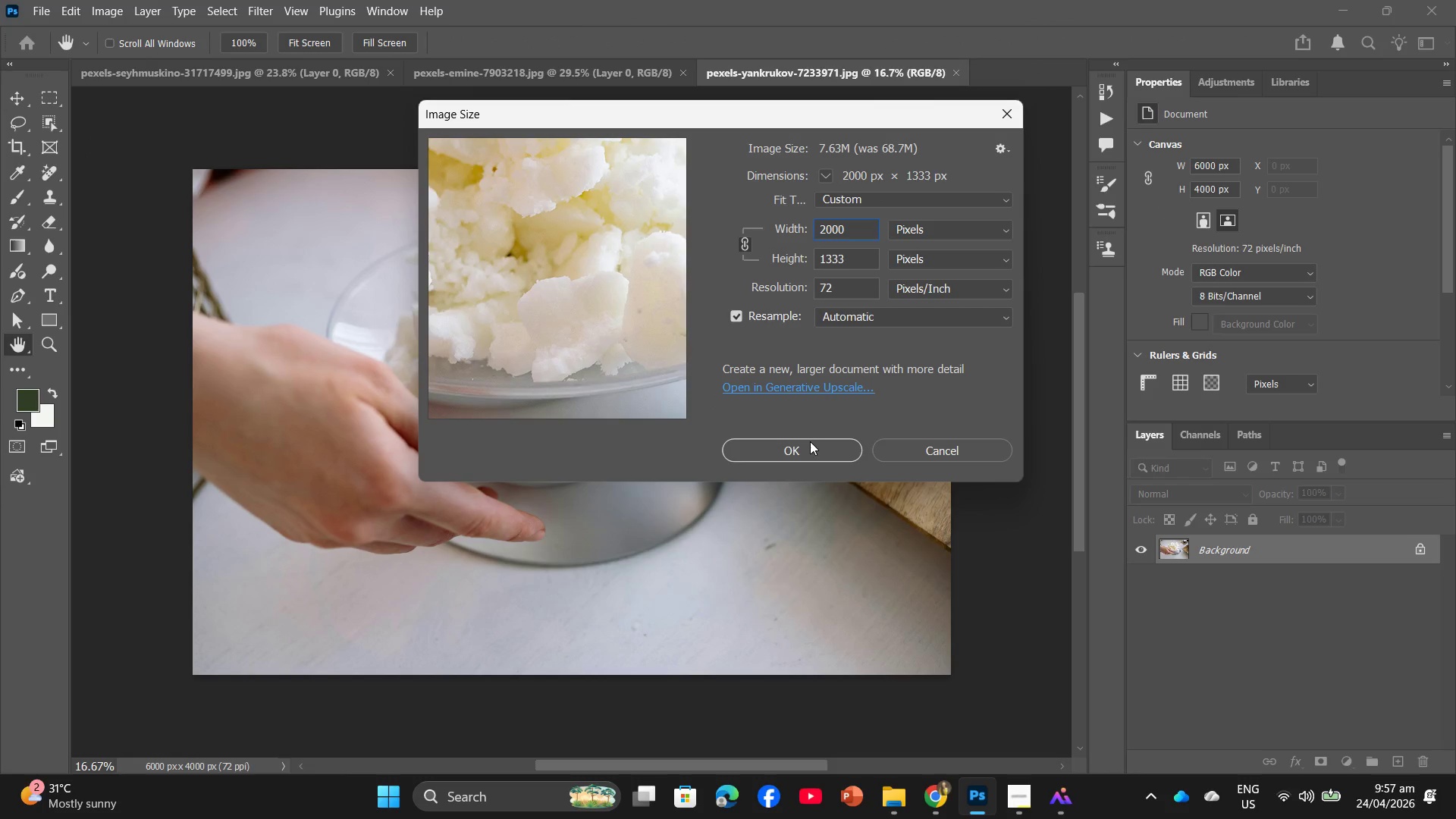 
left_click([808, 448])
 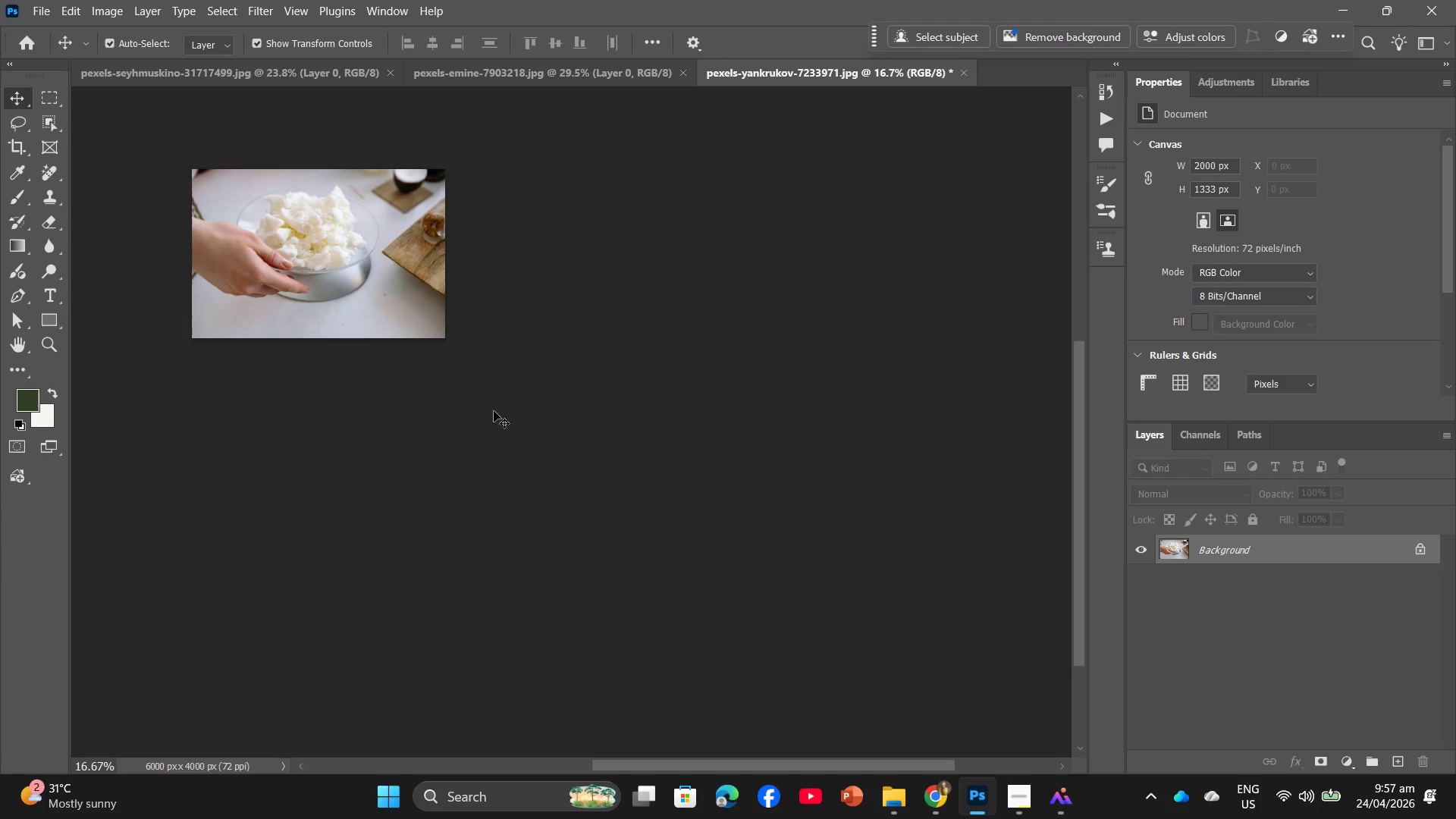 
hold_key(key=AltLeft, duration=0.67)
 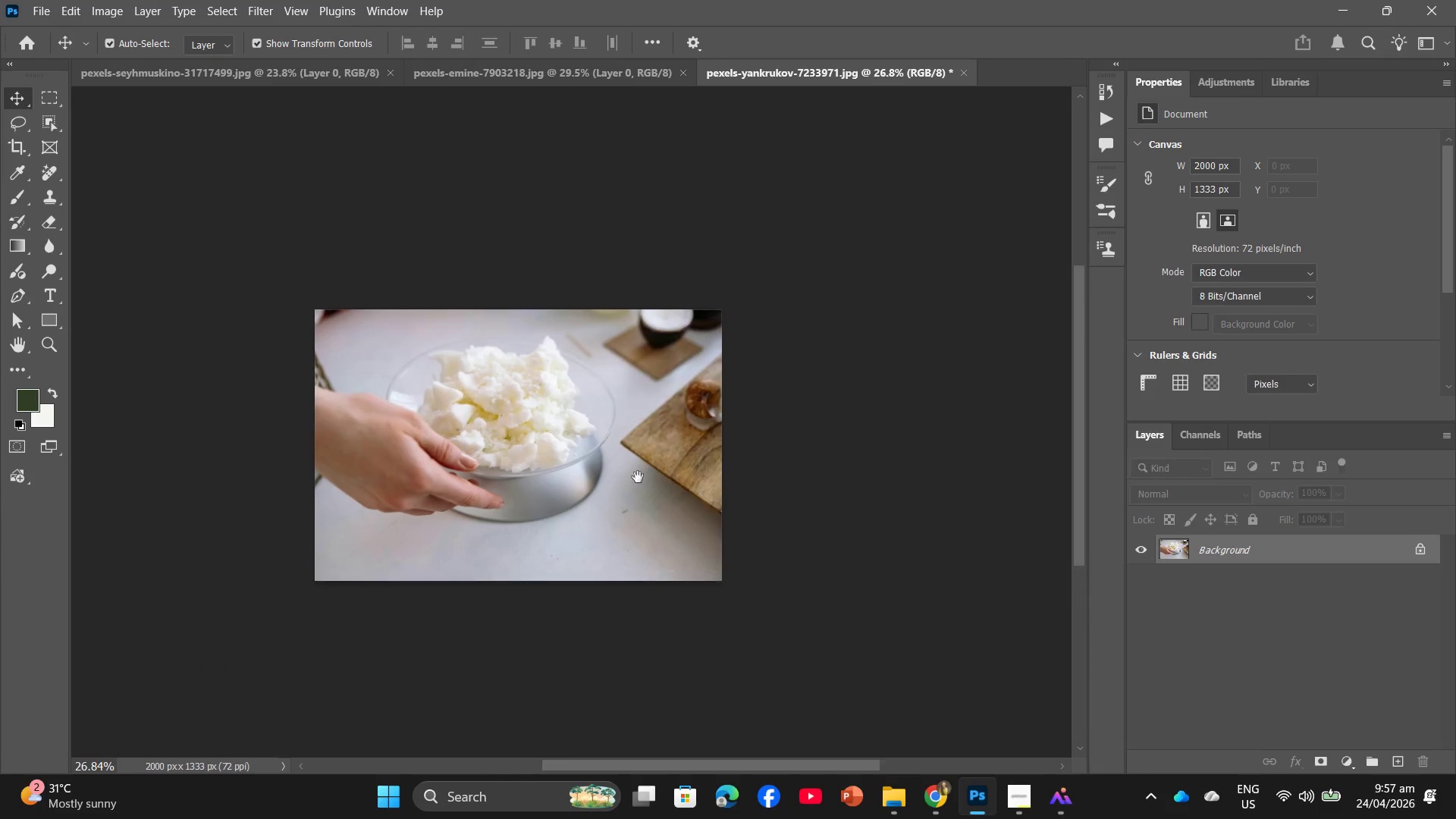 
hold_key(key=Space, duration=0.78)
 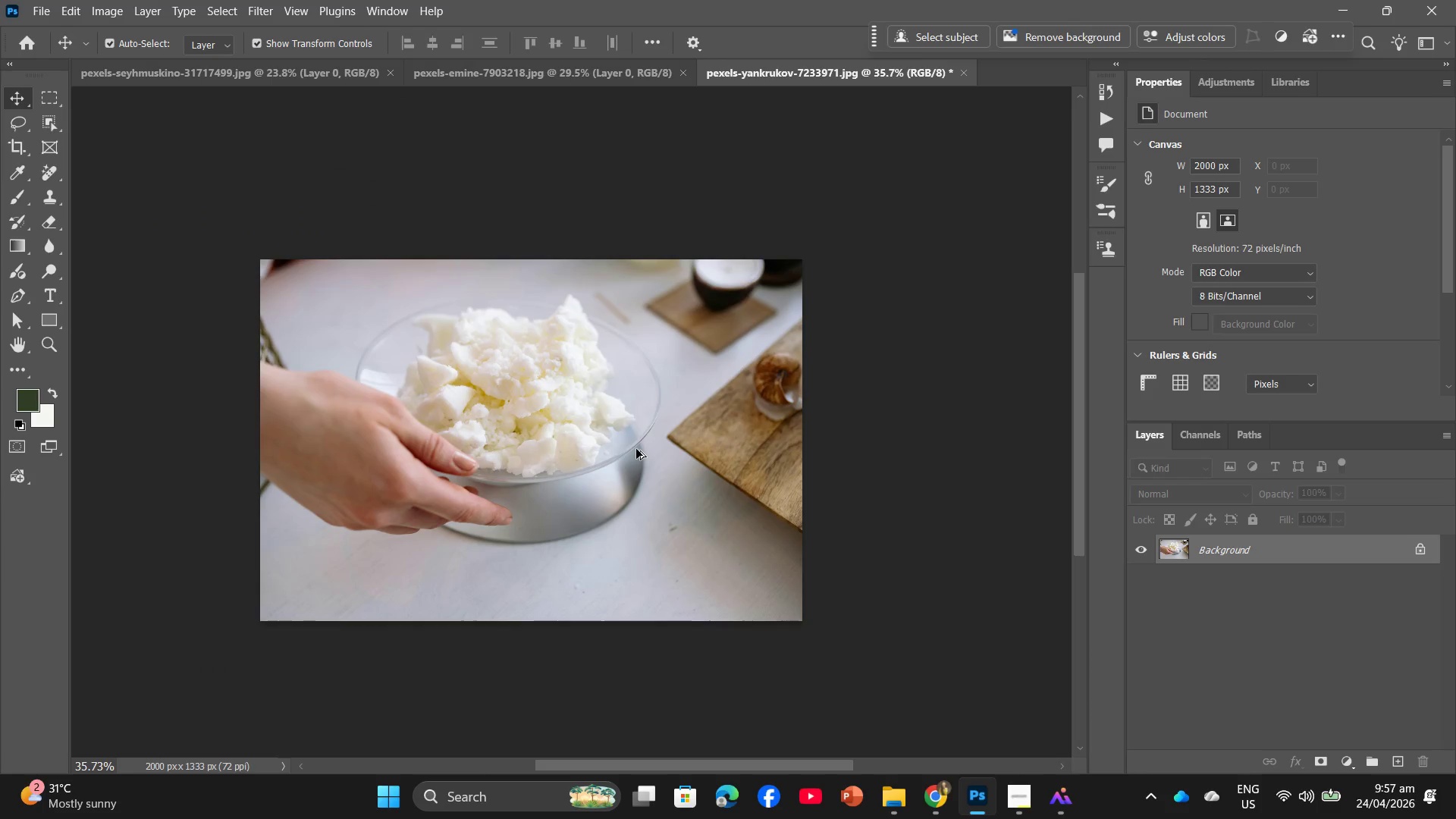 
left_click_drag(start_coordinate=[336, 228], to_coordinate=[651, 468])
 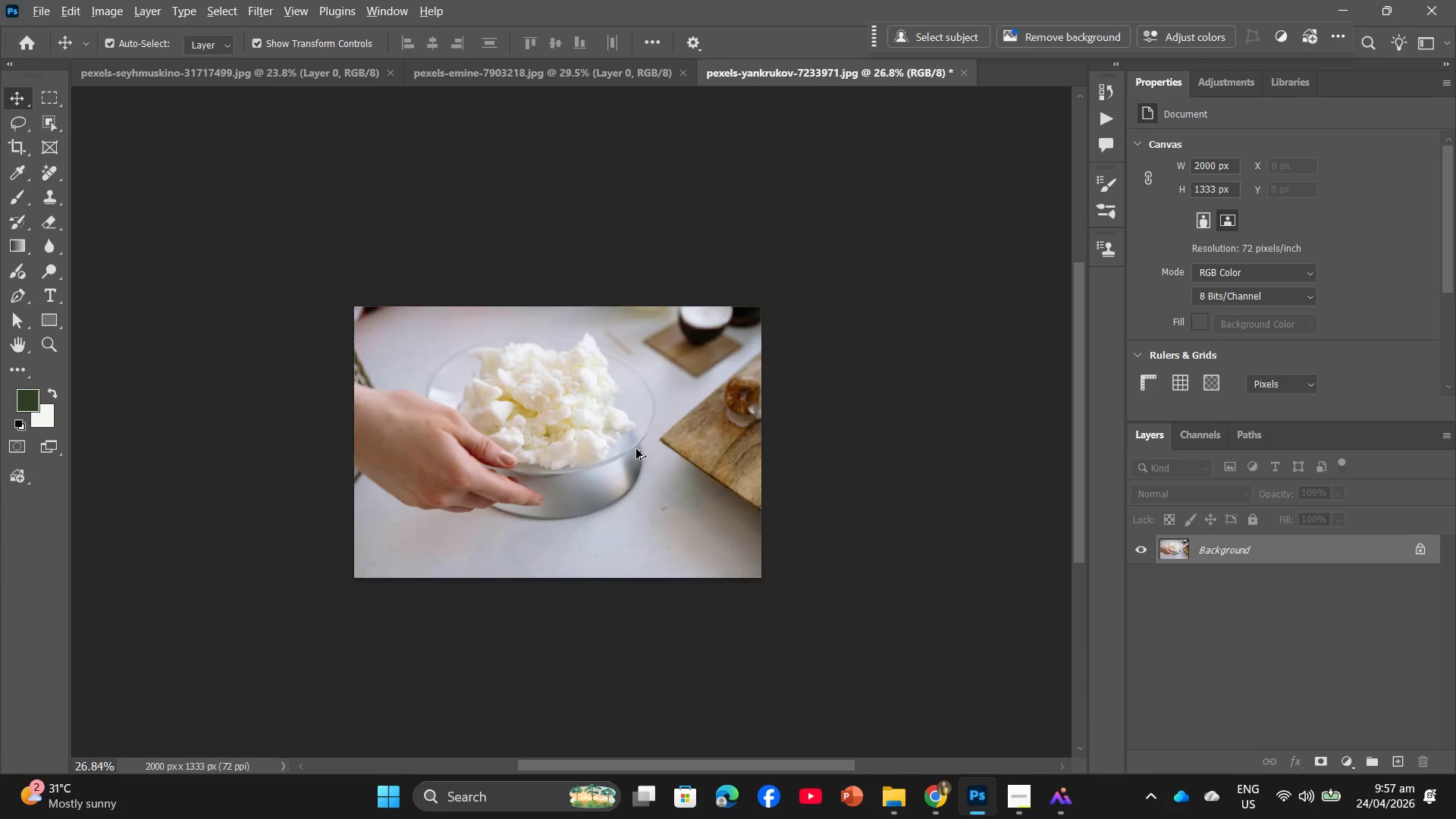 
scroll: coordinate [363, 359], scroll_direction: up, amount: 5.0
 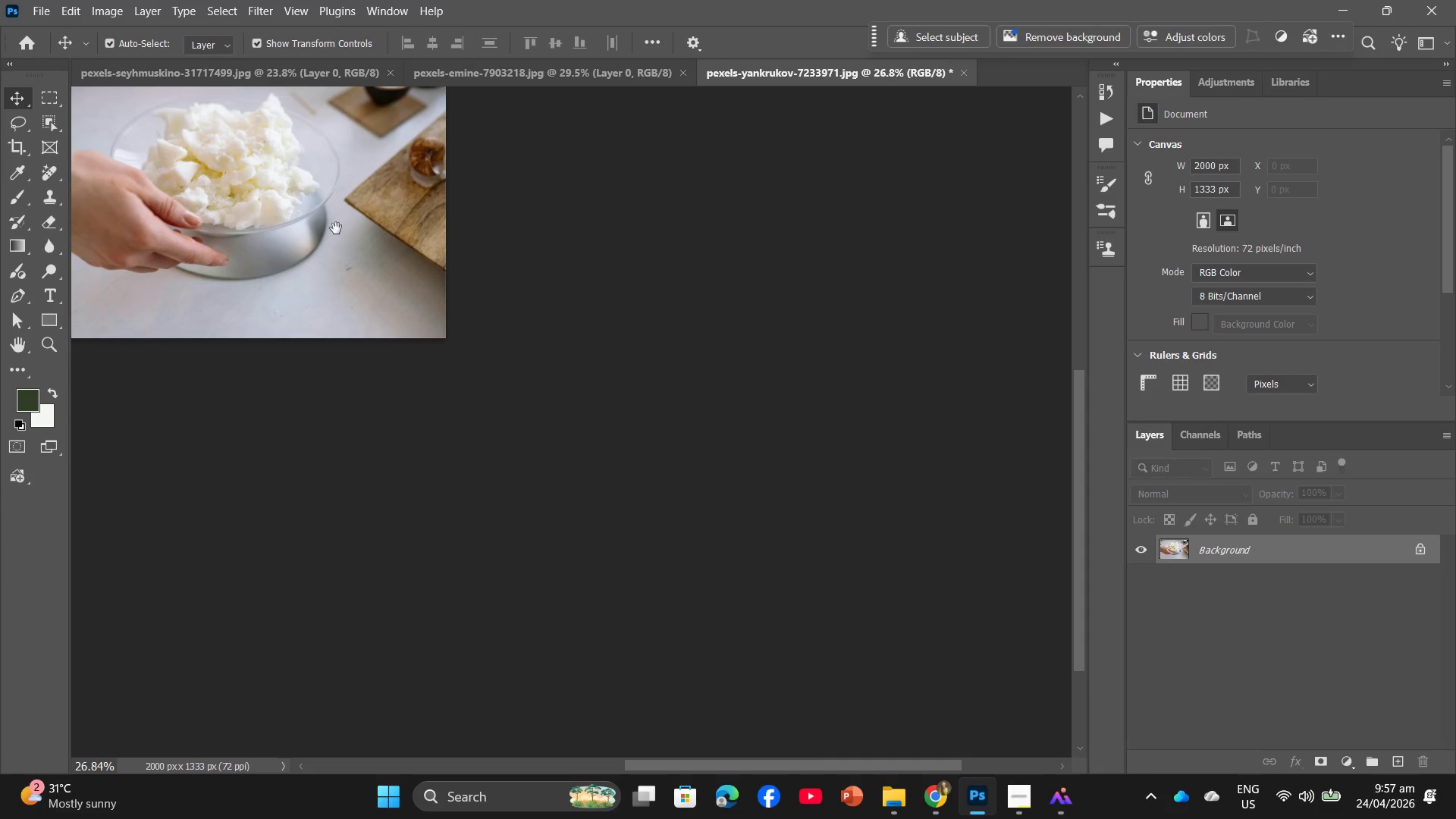 
hold_key(key=AltLeft, duration=0.75)
scroll: coordinate [636, 449], scroll_direction: up, amount: 3.0
 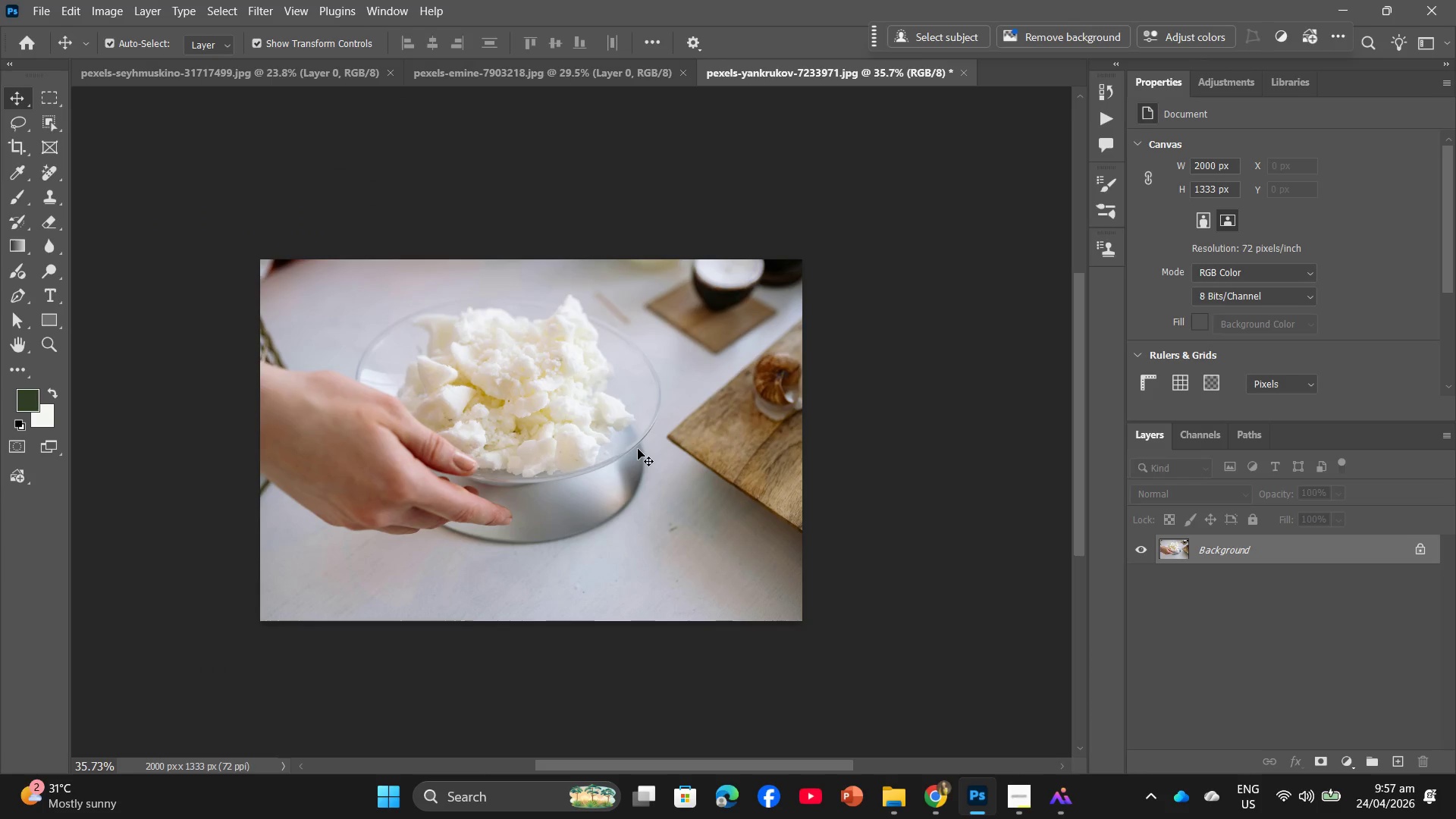 
key(Control+ControlLeft)
 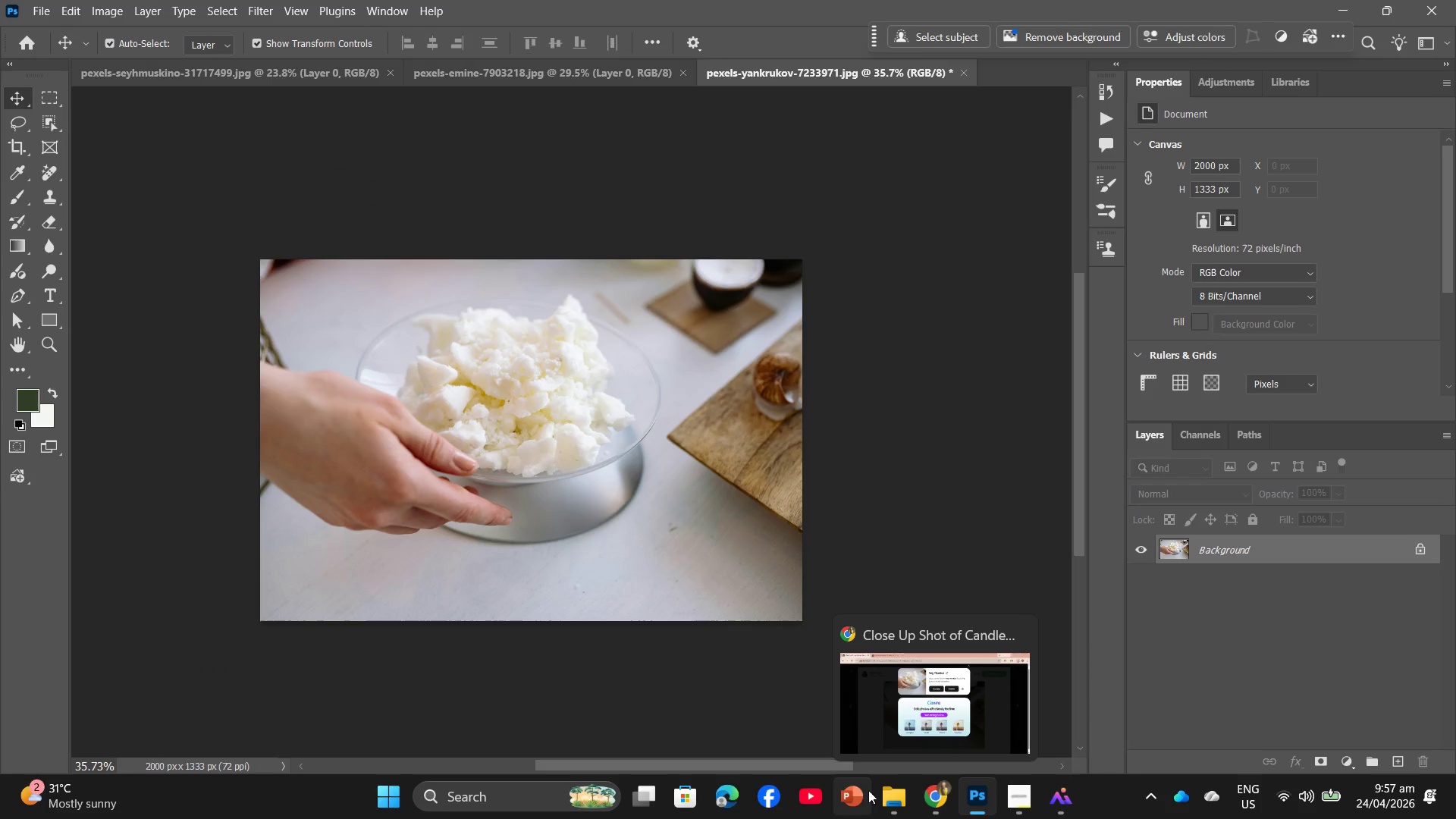 
left_click([787, 691])
 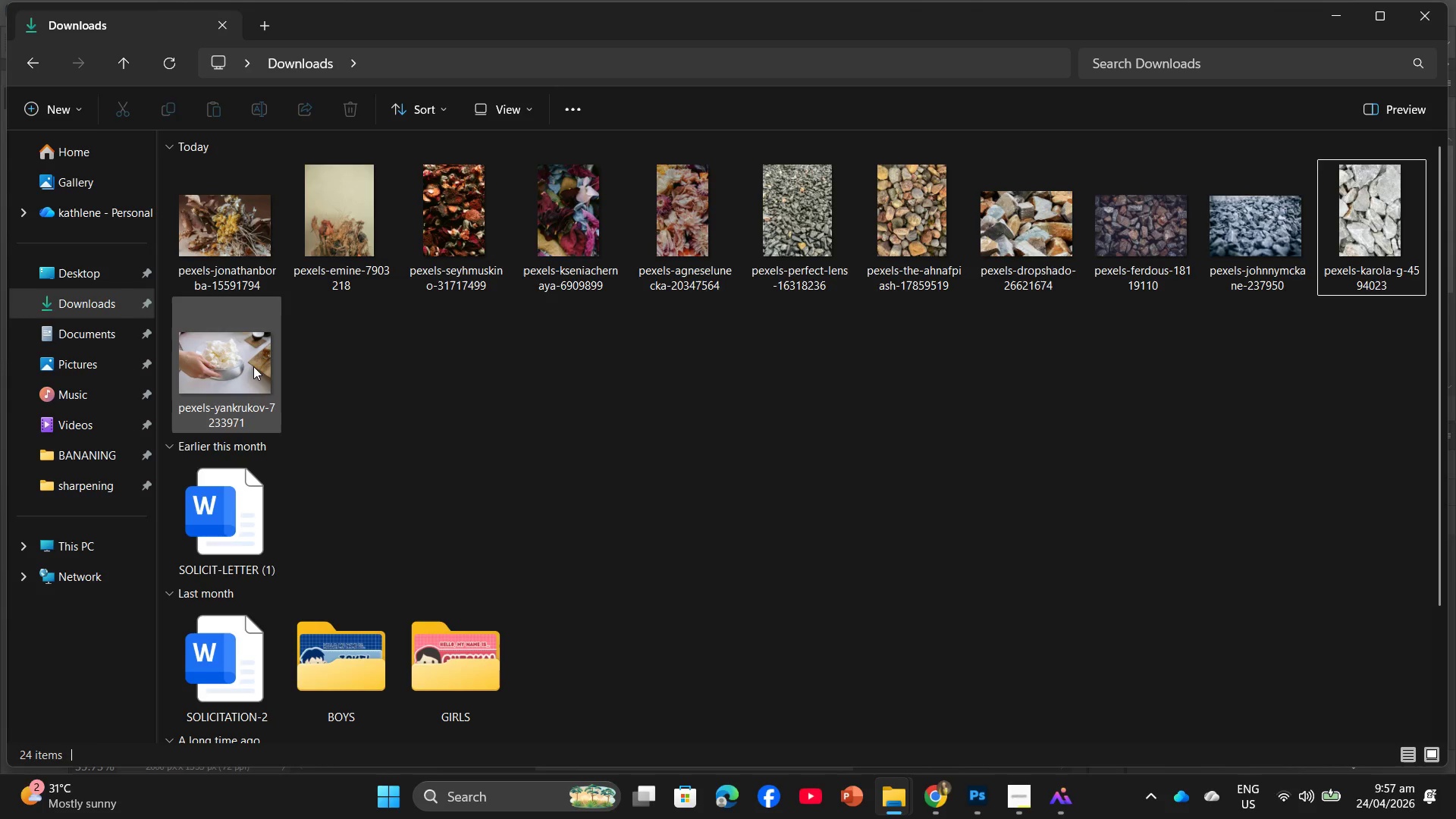 
left_click([253, 366])
 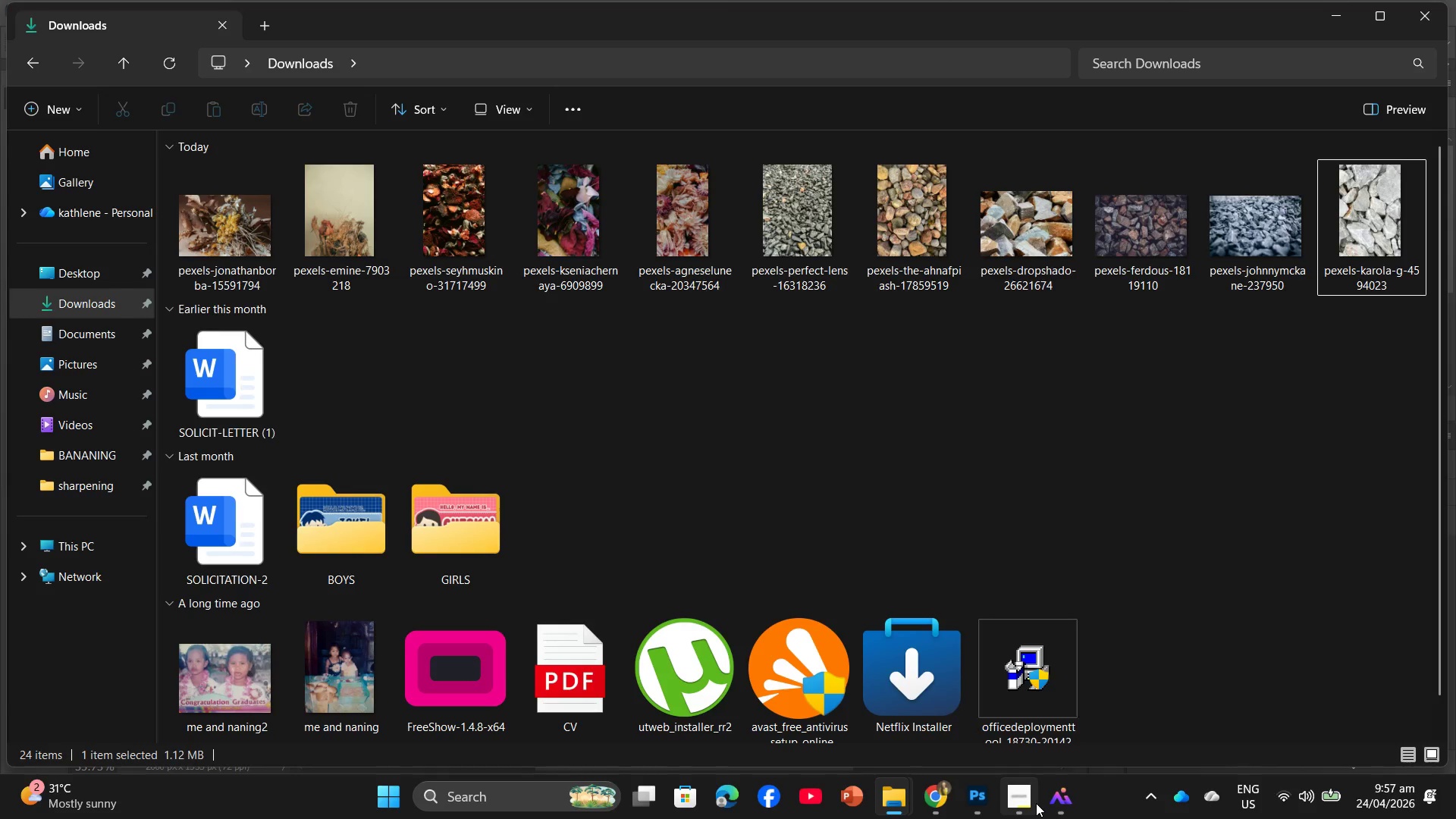 
left_click([1032, 702])